 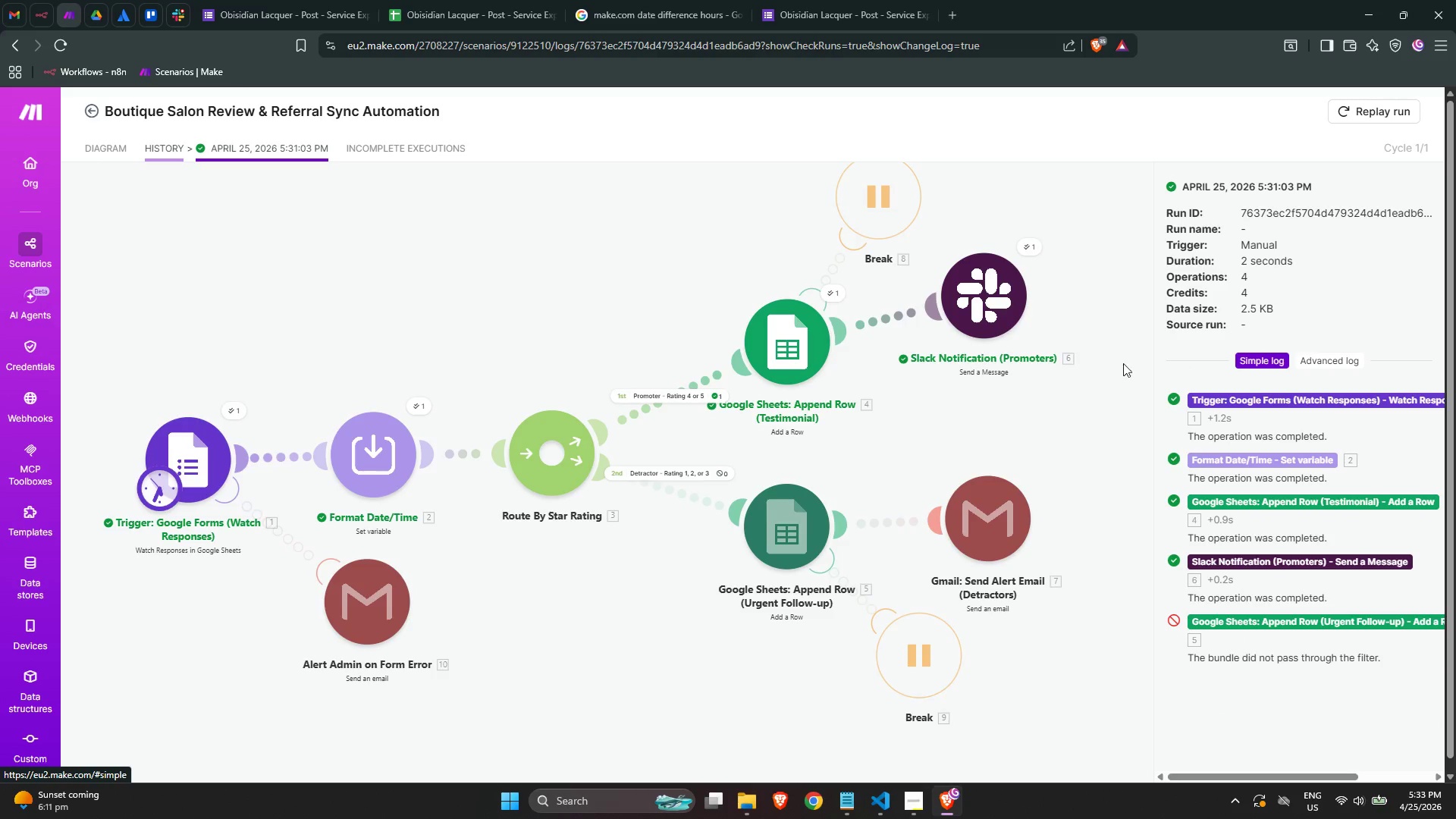 
left_click([222, 435])
 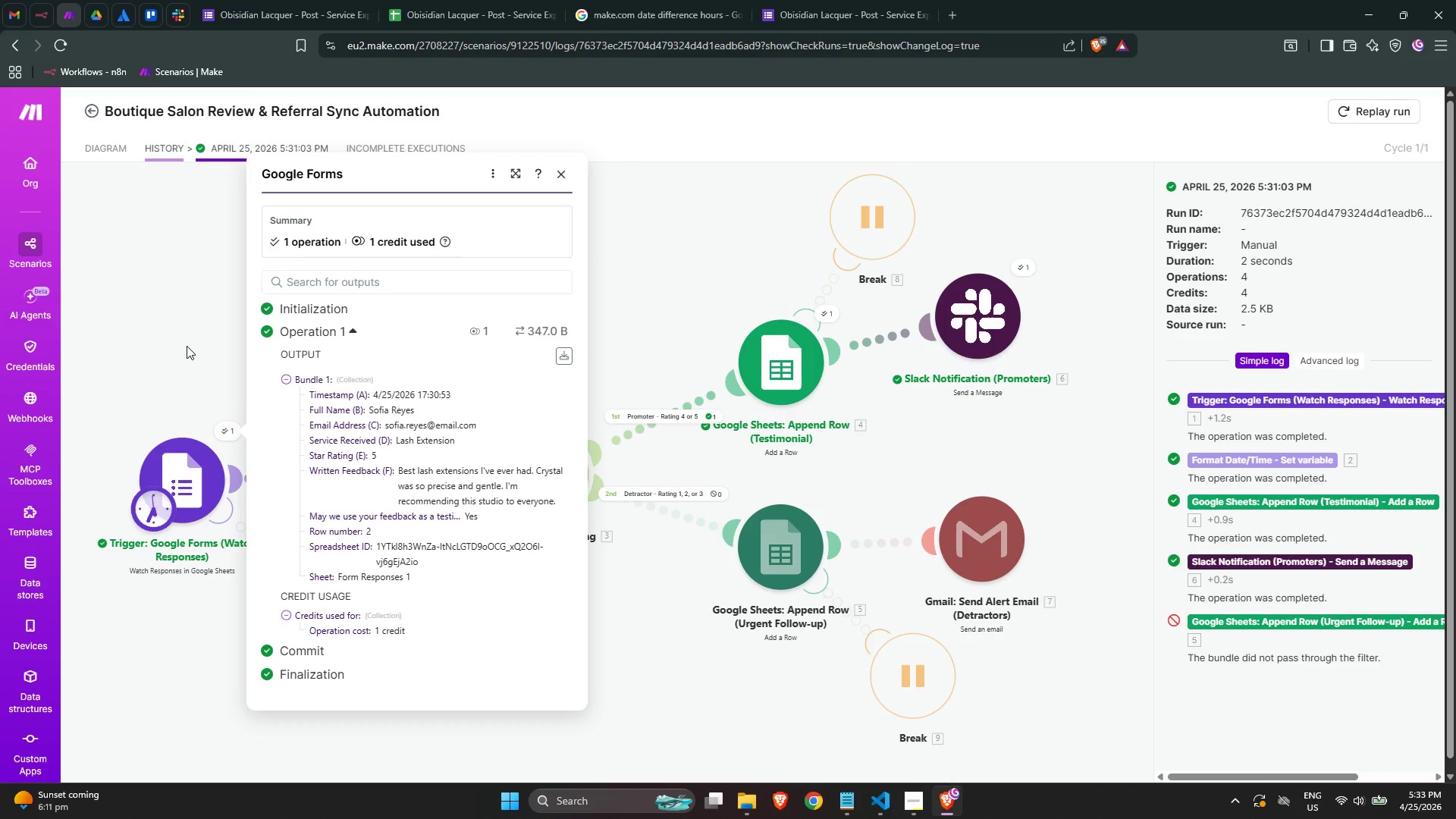 
left_click([187, 346])
 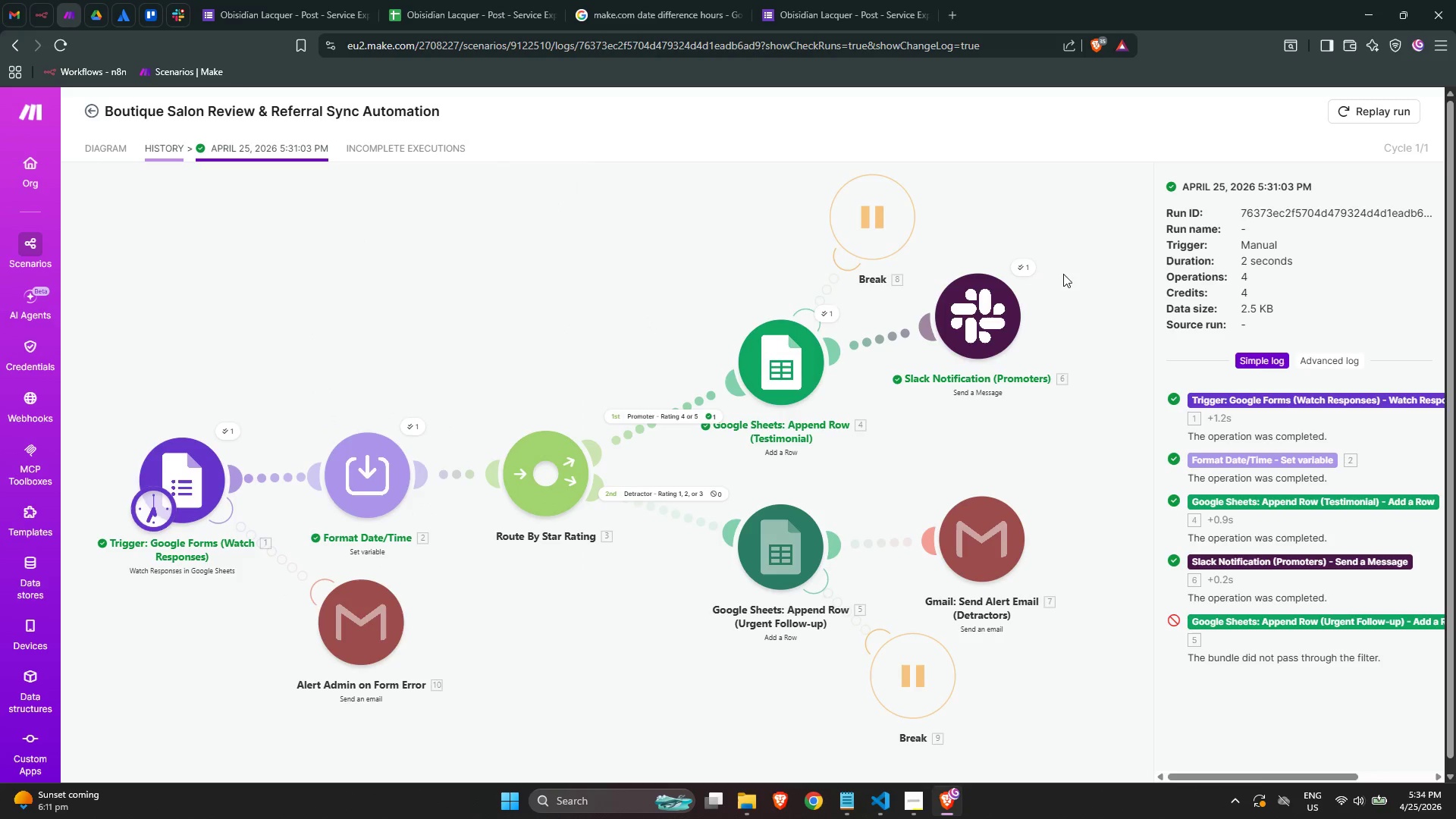 
left_click([1023, 275])
 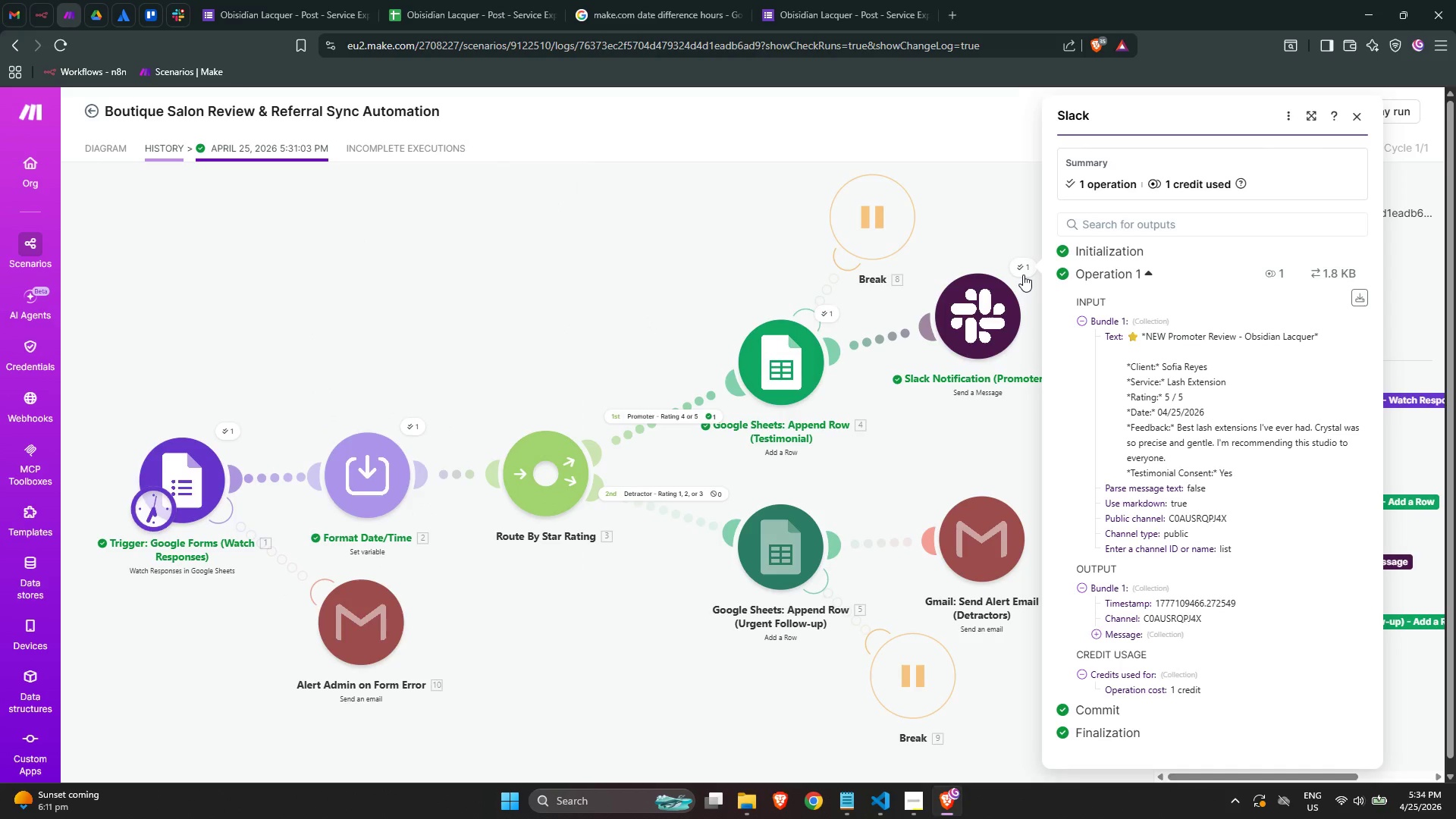 
left_click([1023, 275])
 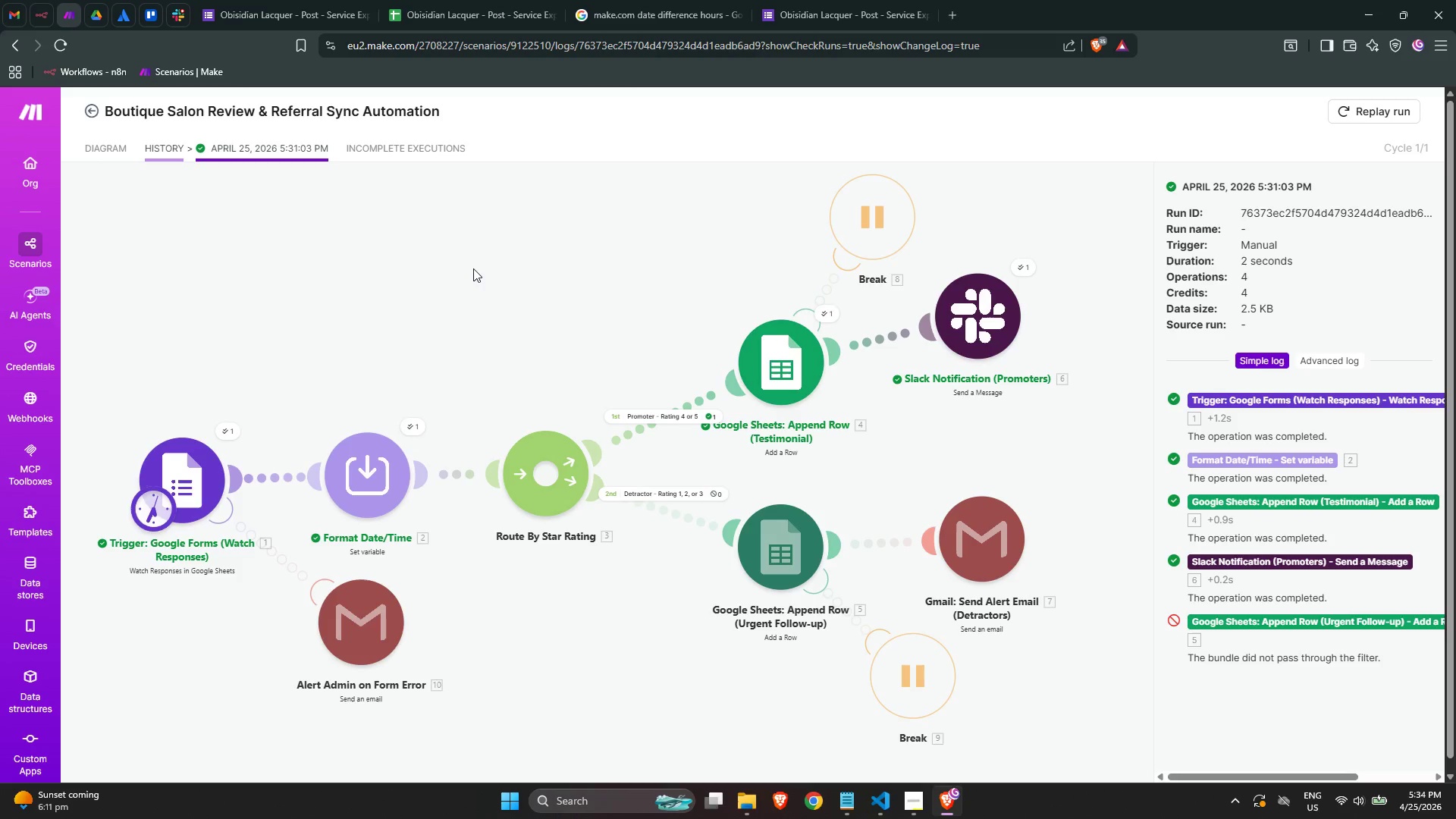 
scroll: coordinate [473, 268], scroll_direction: up, amount: 1.0
 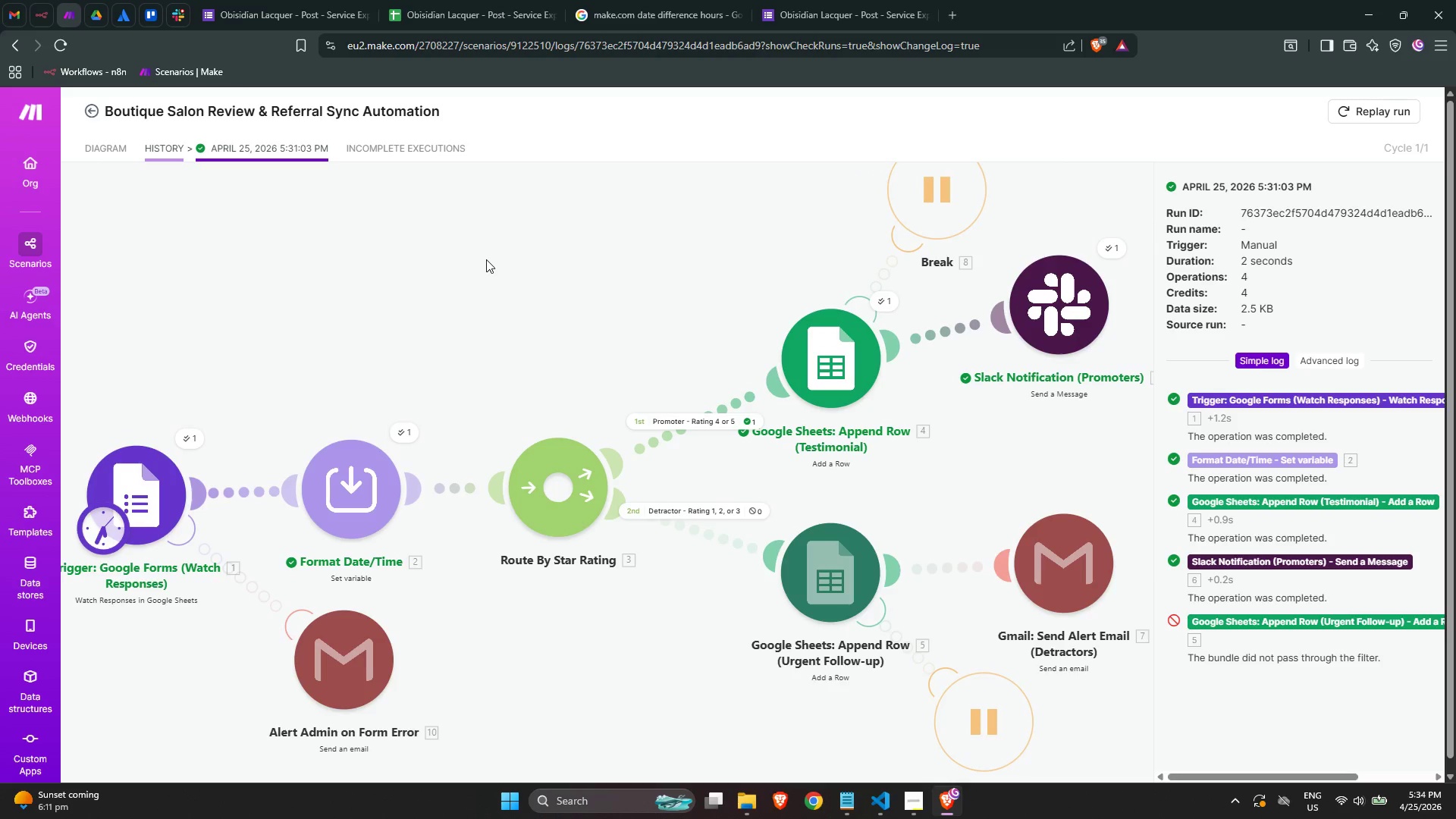 
scroll: coordinate [486, 259], scroll_direction: down, amount: 1.0
 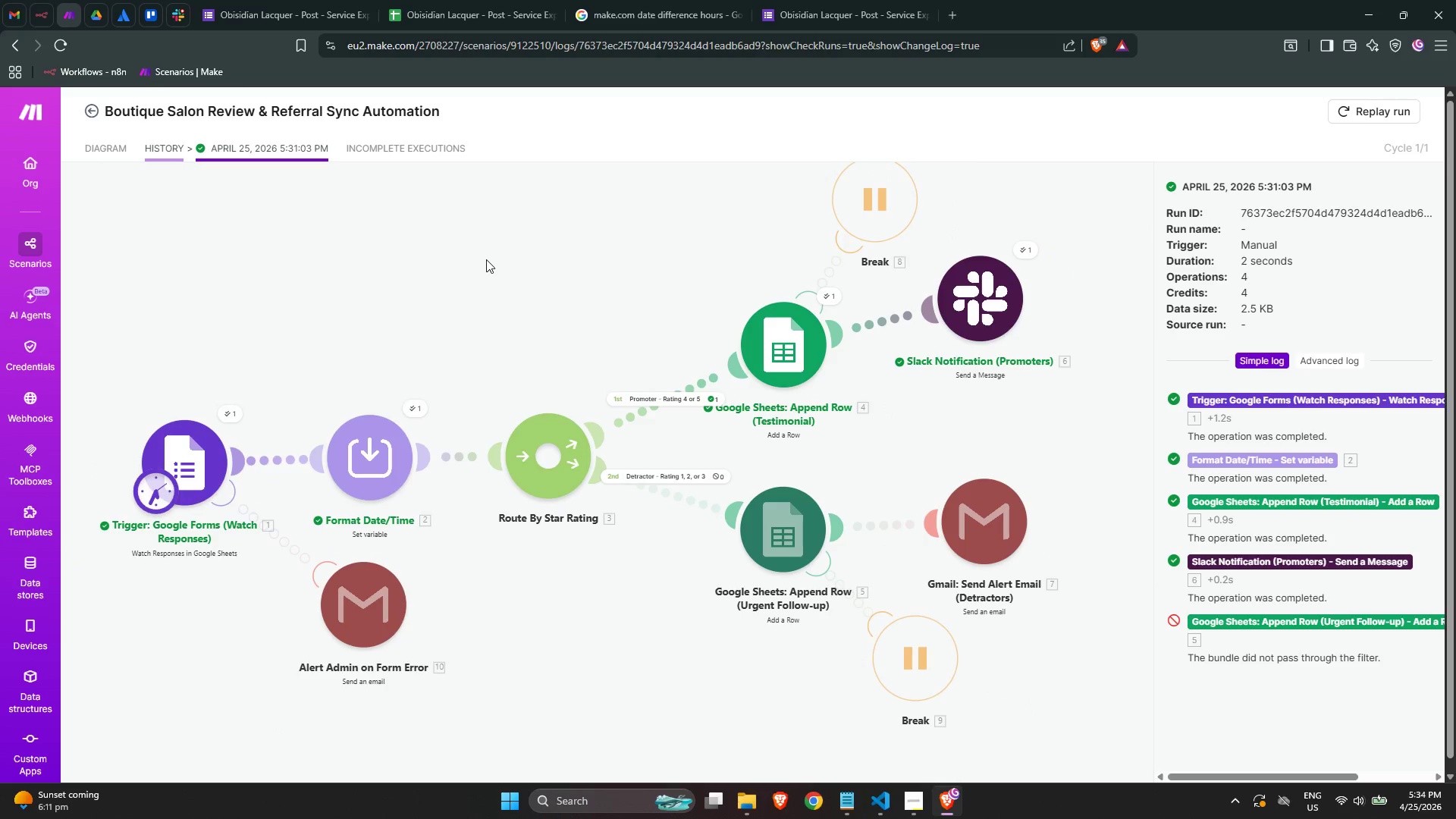 
scroll: coordinate [486, 259], scroll_direction: up, amount: 1.0
 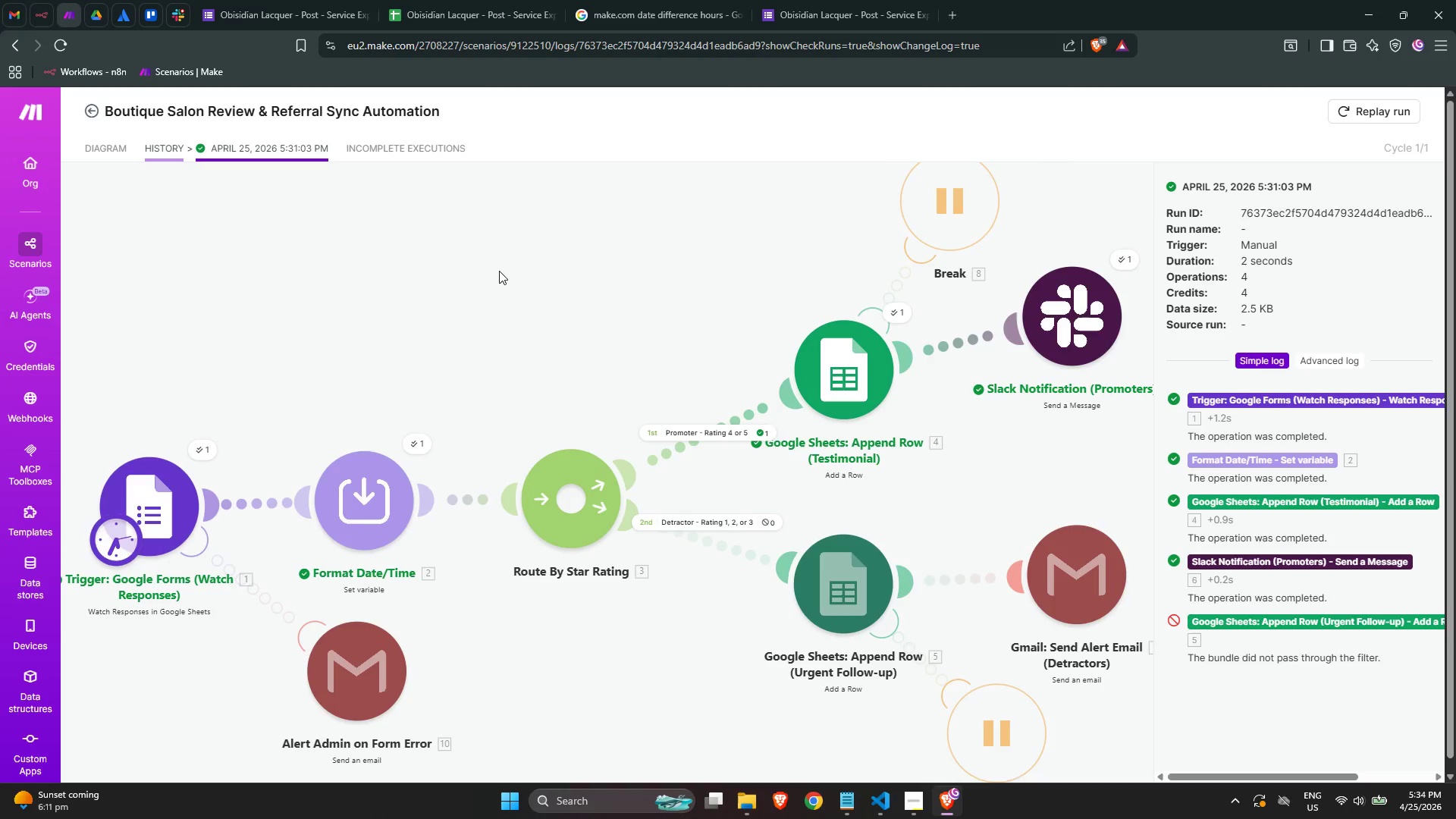 
wait(5.14)
 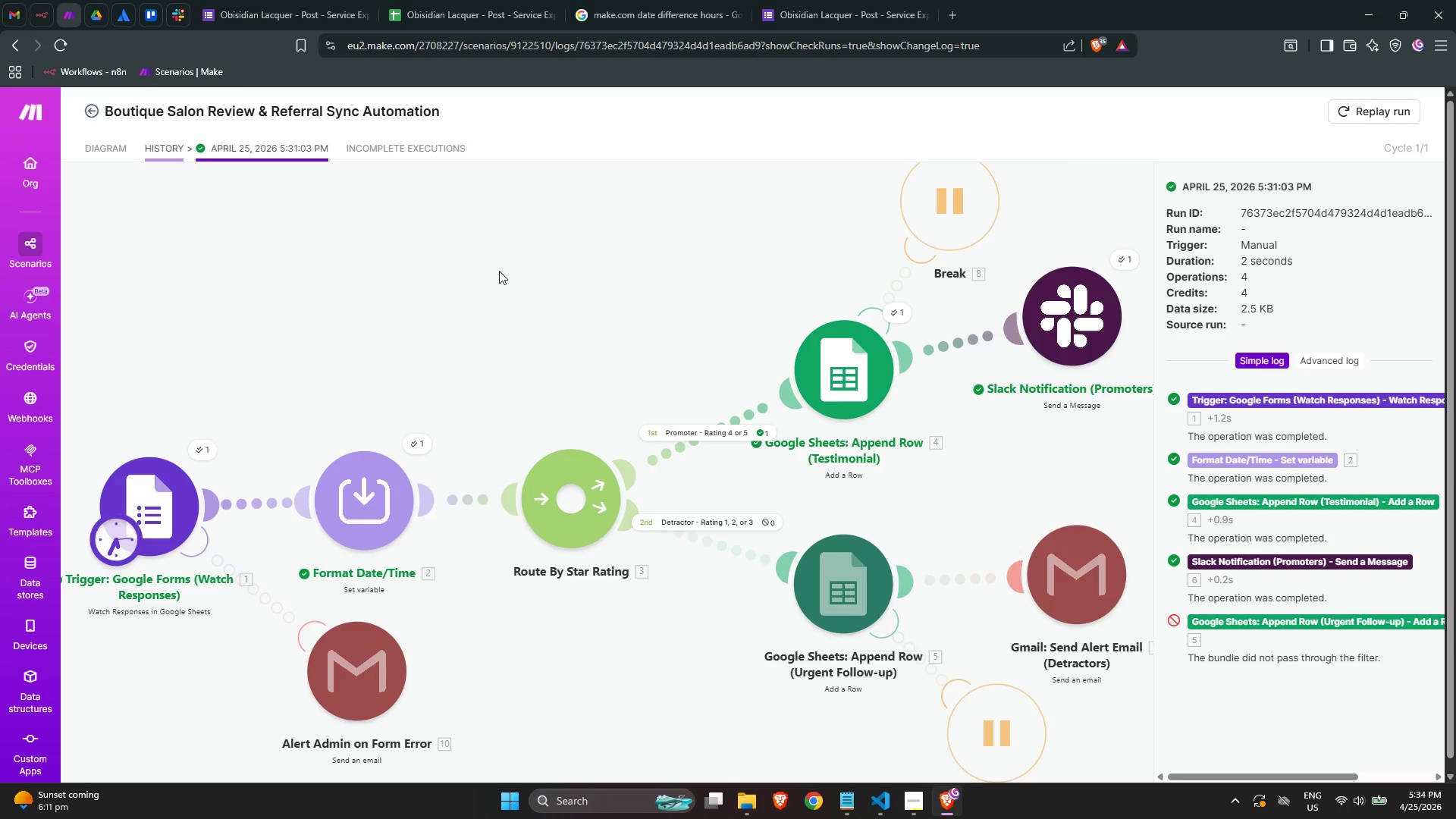 
key(Meta+Shift+S)
 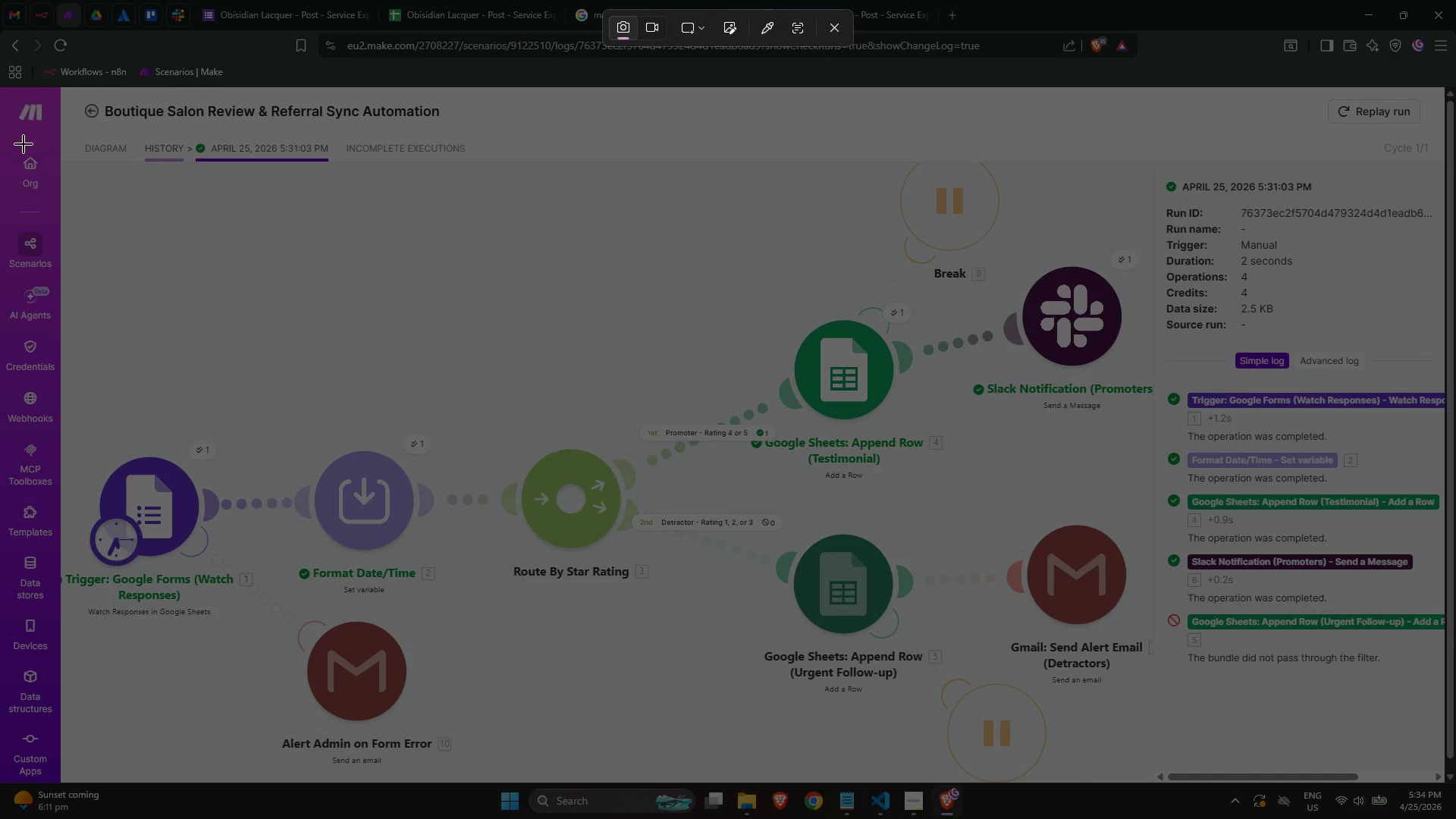 
left_click_drag(start_coordinate=[0, 88], to_coordinate=[1454, 783])
 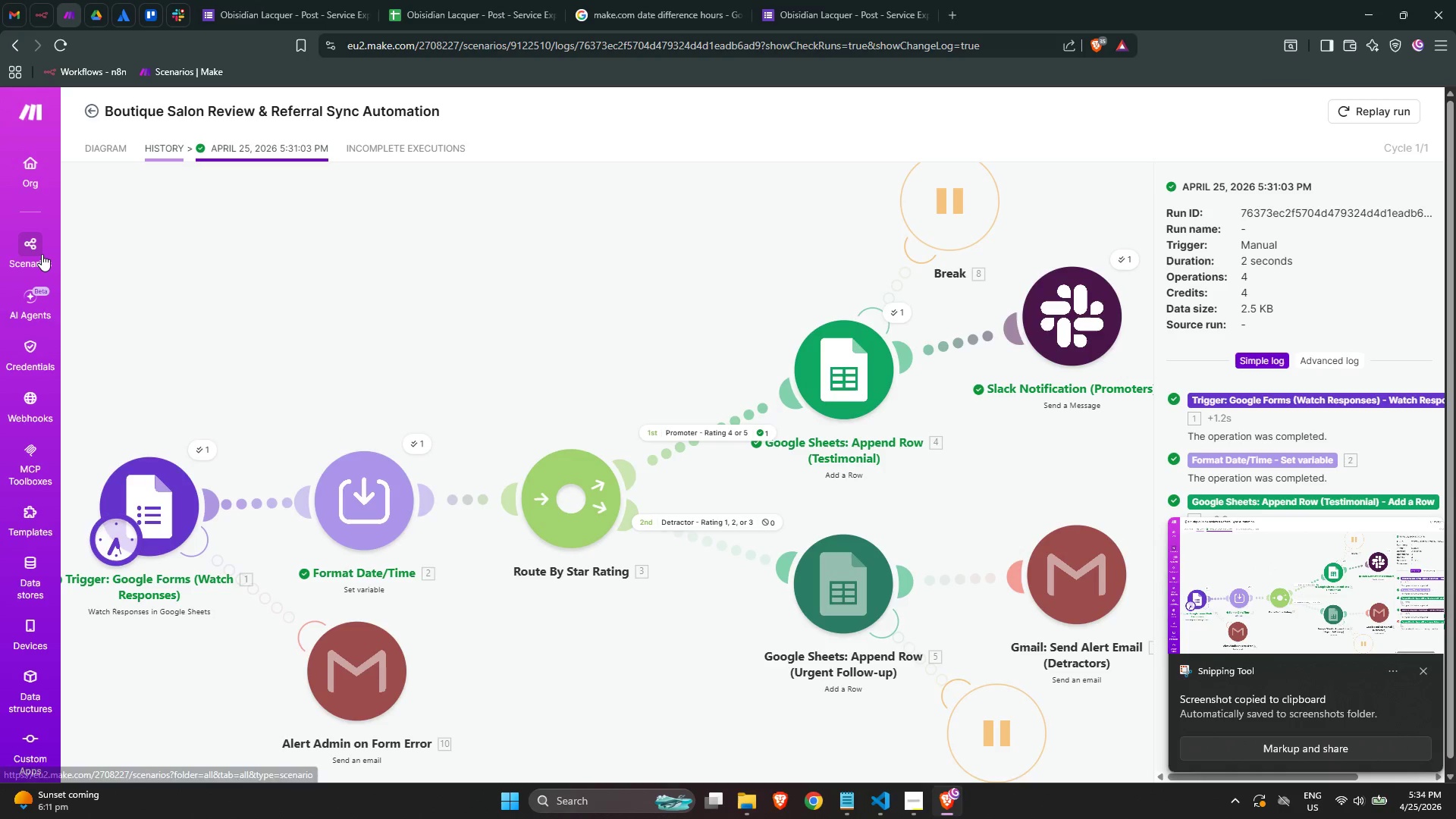 
left_click([465, 329])
 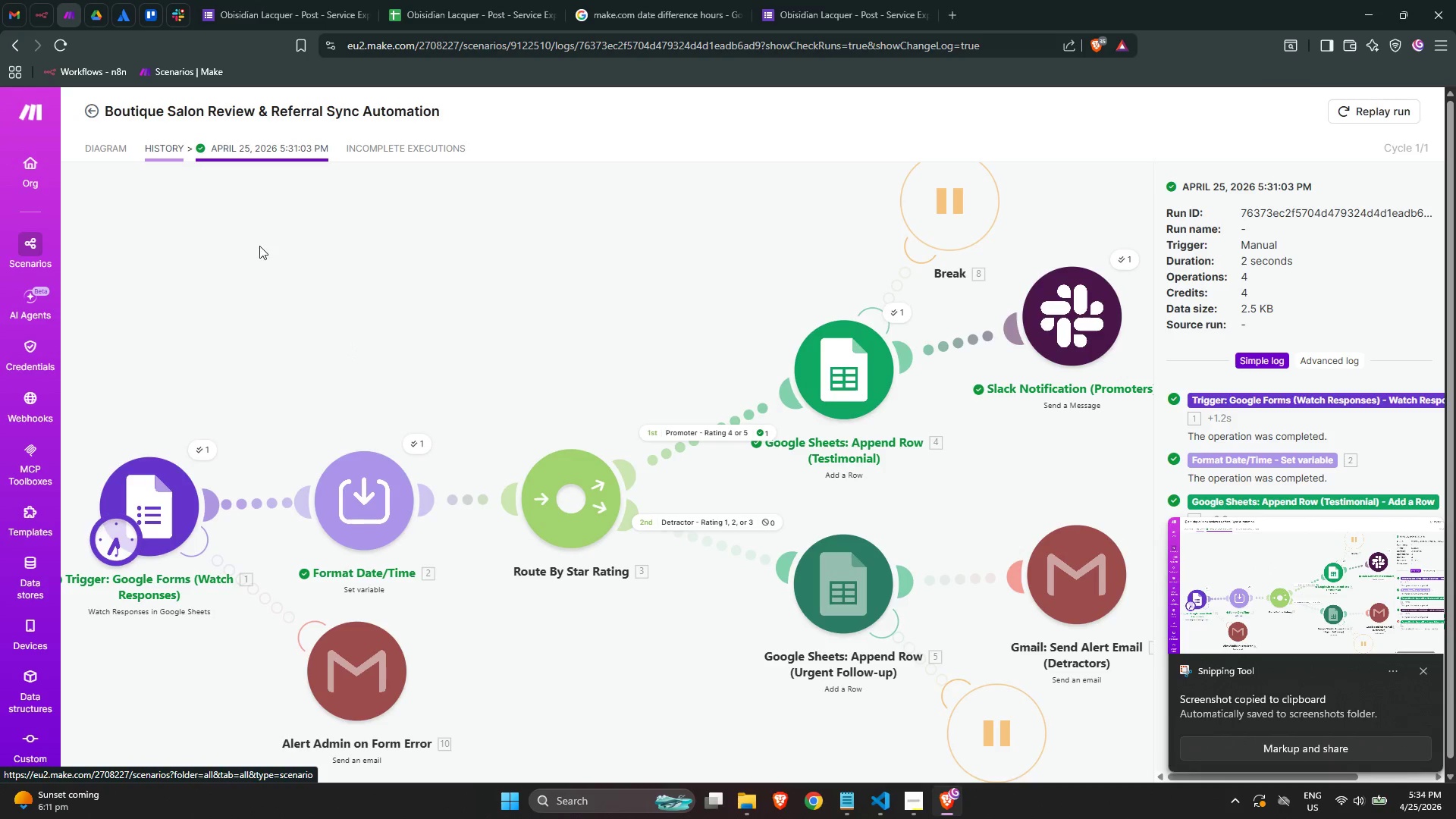 
left_click([113, 142])
 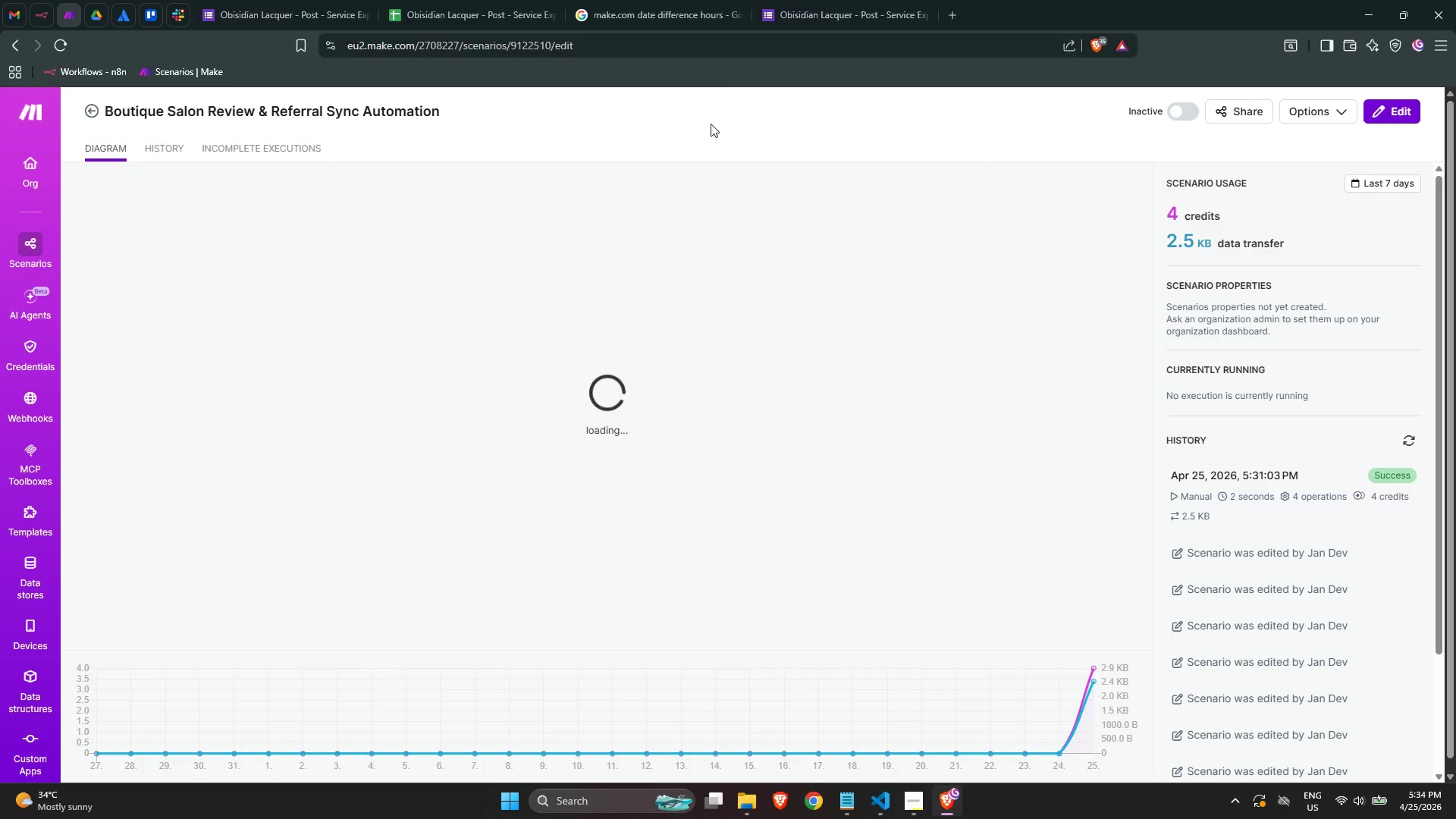 
left_click([1014, 405])
 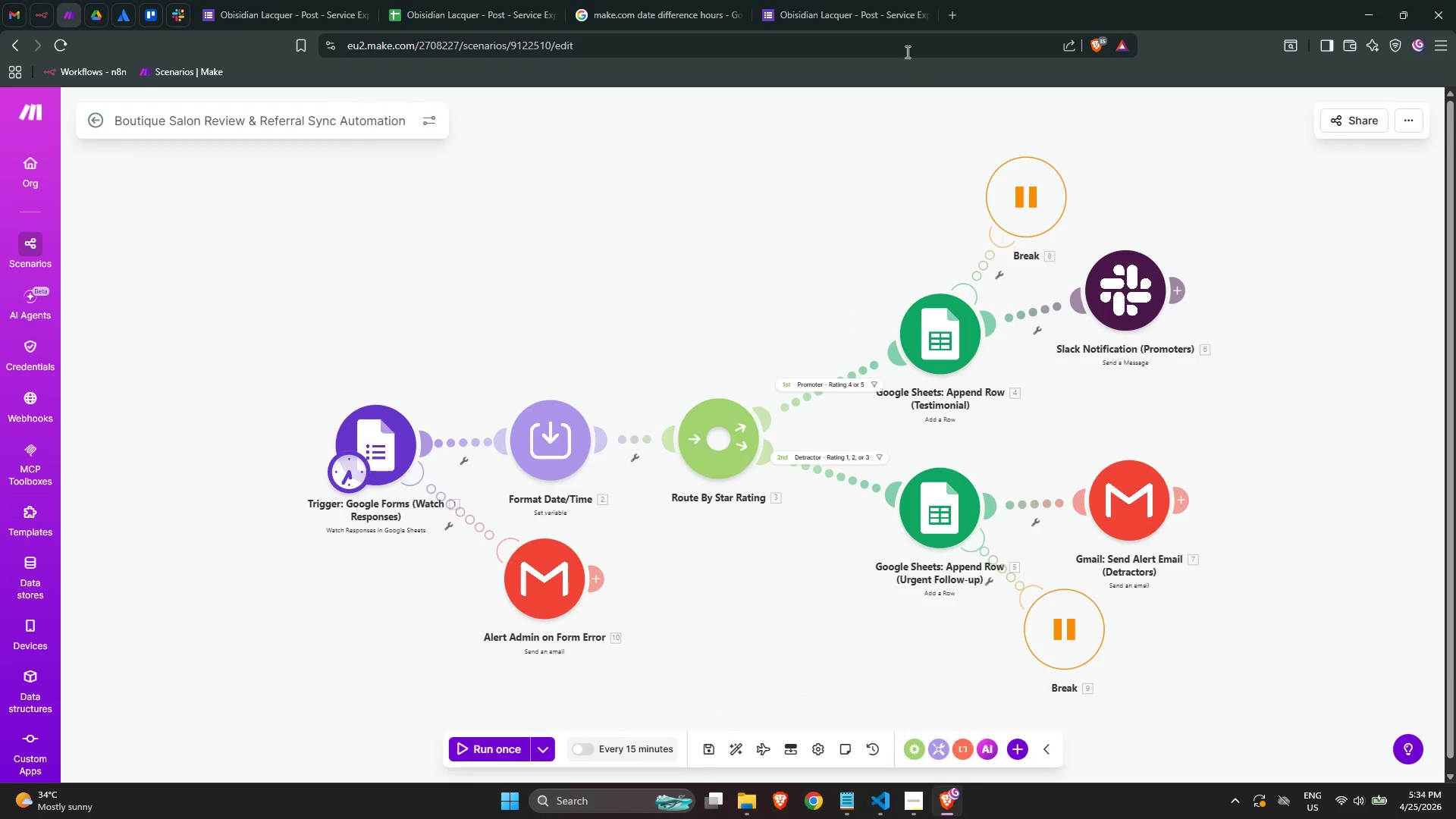 
left_click([864, 11])
 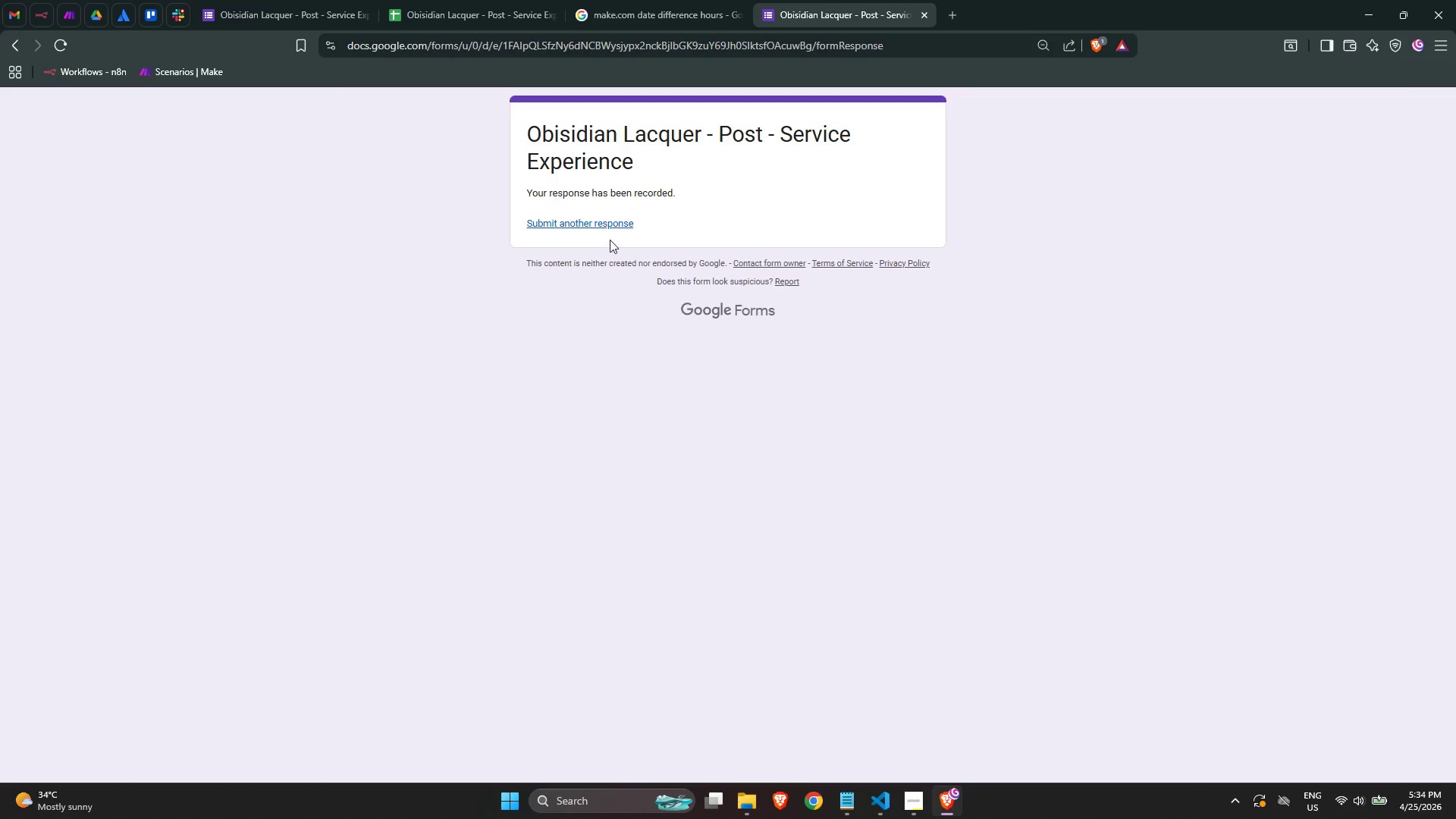 
left_click([603, 222])
 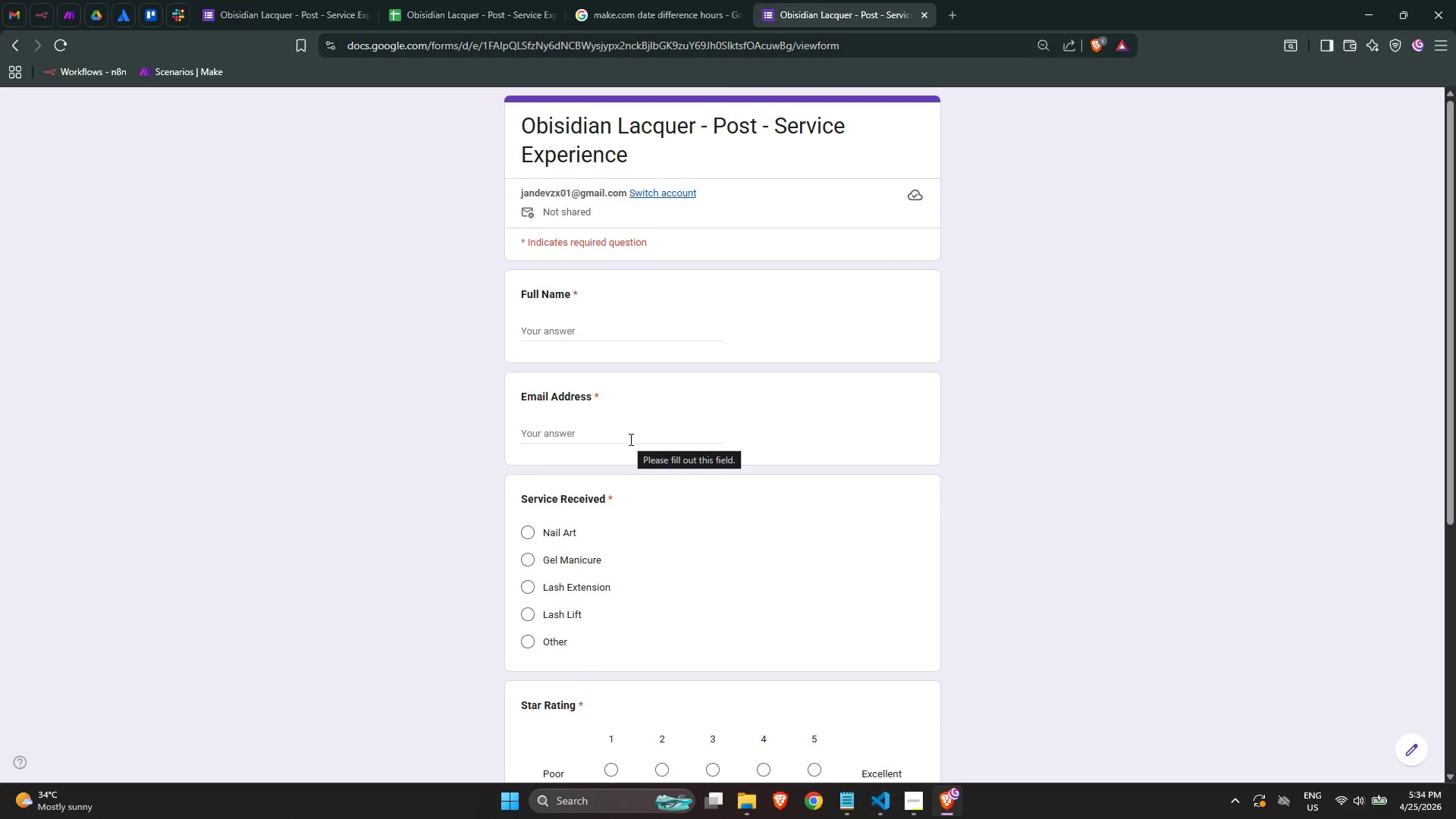 
wait(5.61)
 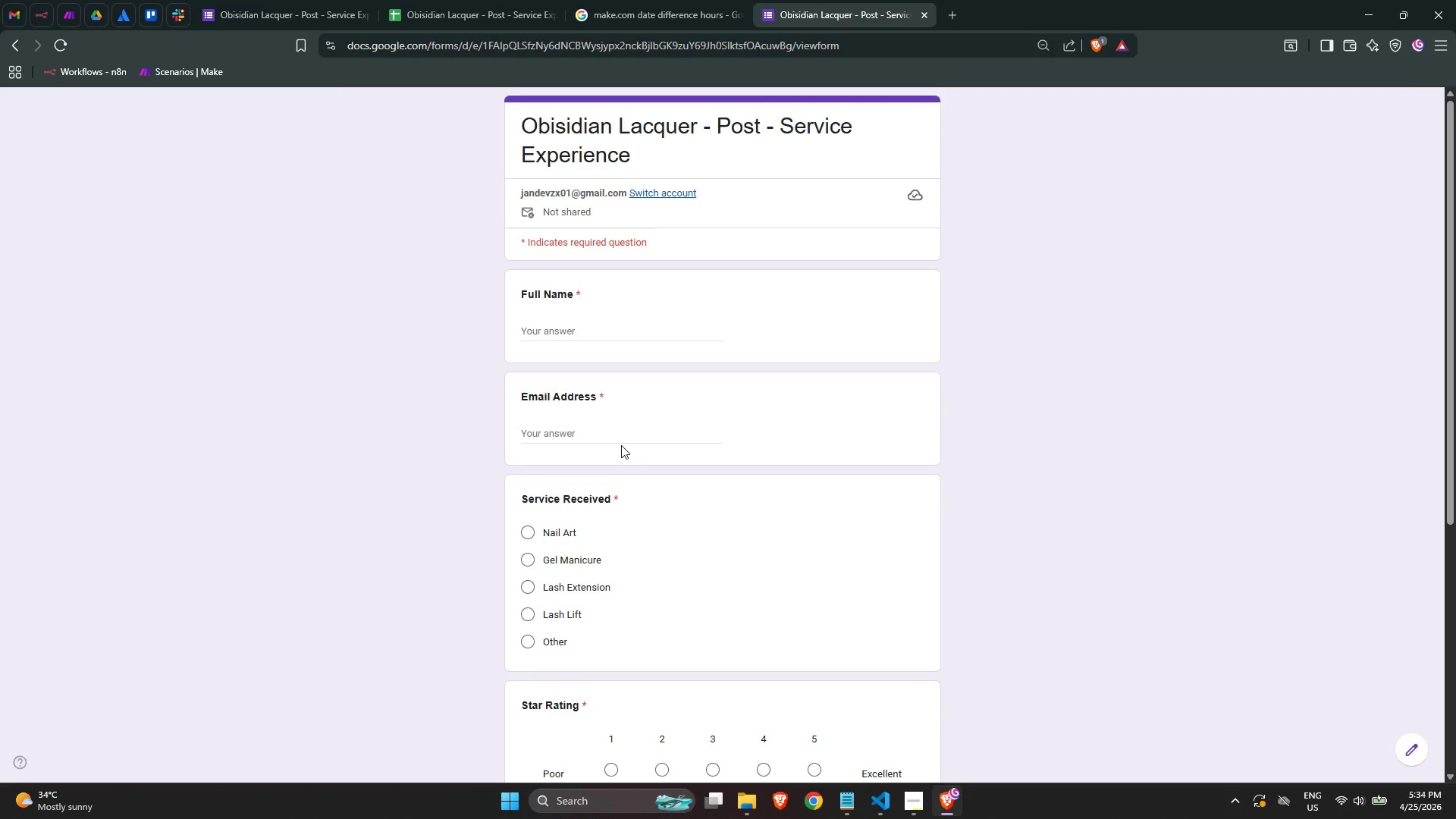 
left_click([554, 321])
 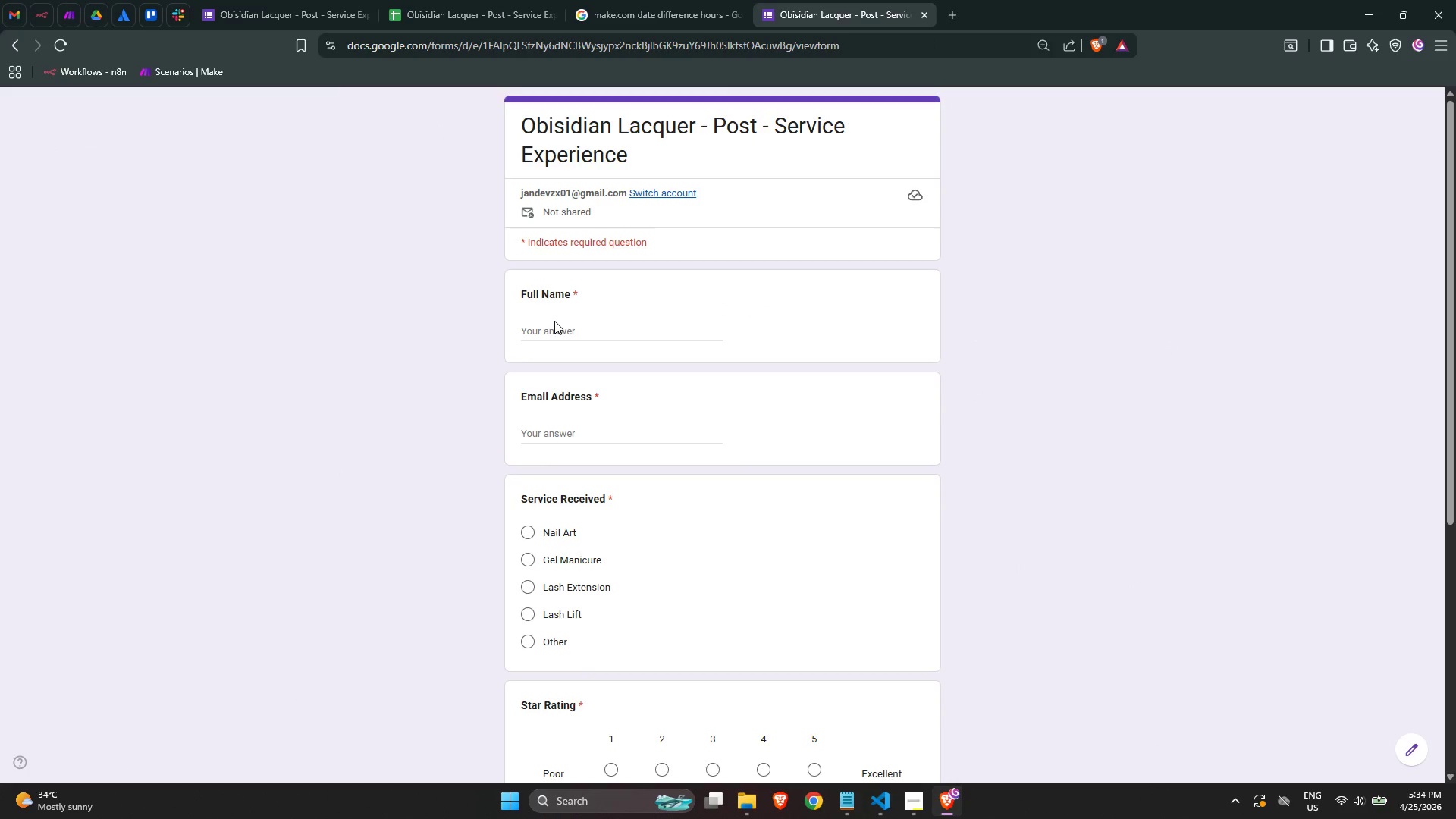 
left_click([554, 321])
 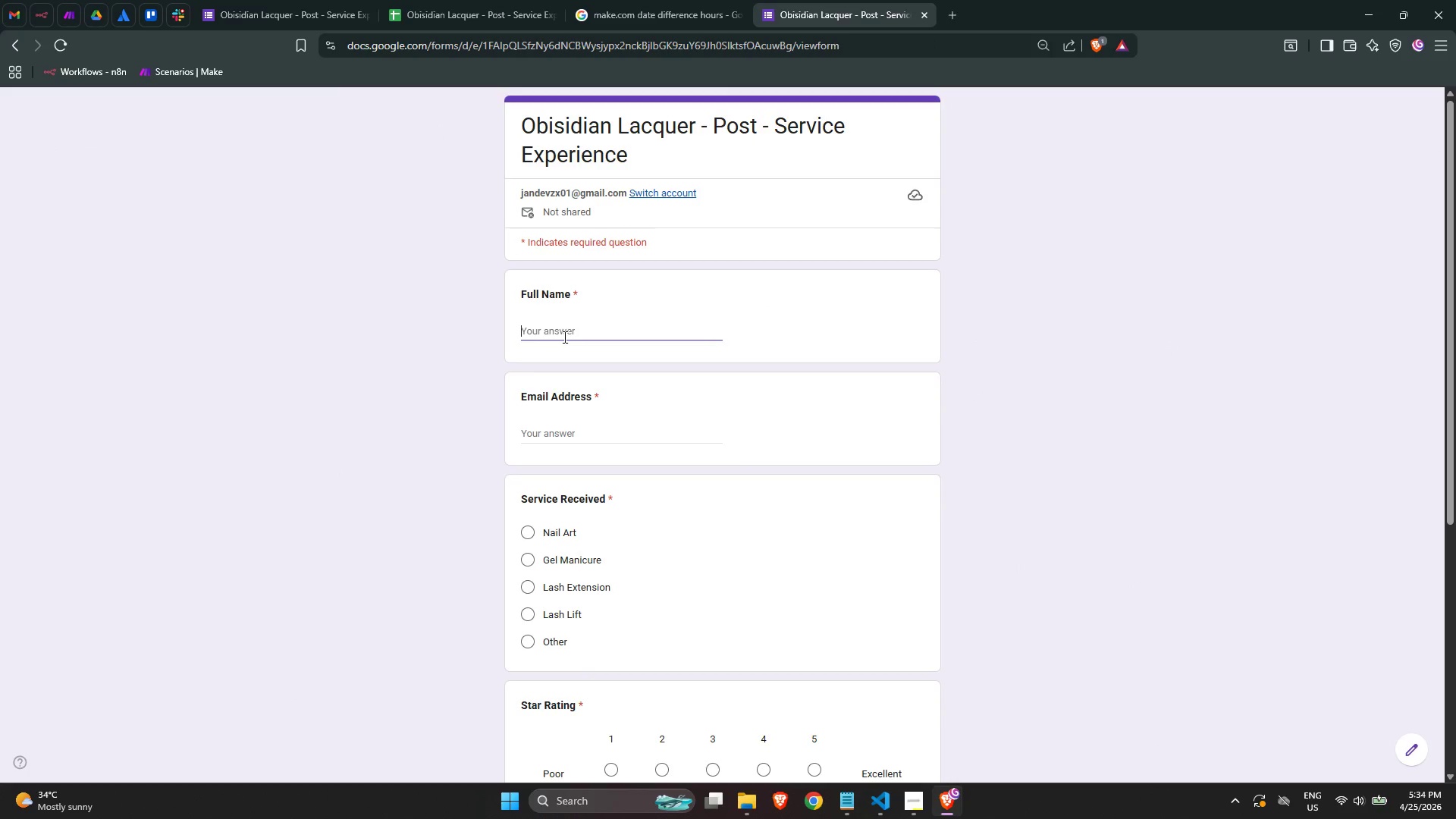 
type(Marcus Webb)
 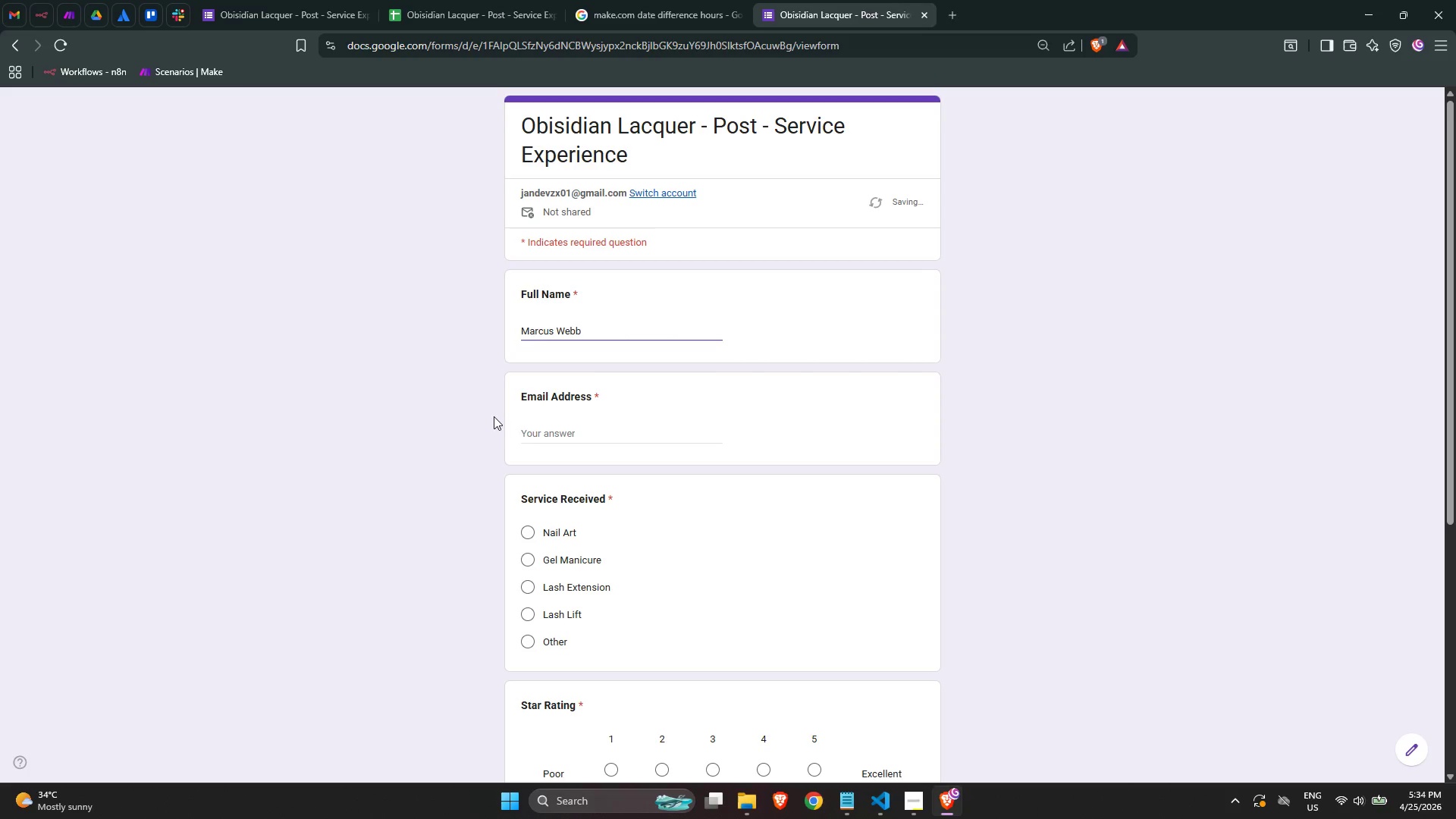 
left_click([588, 435])
 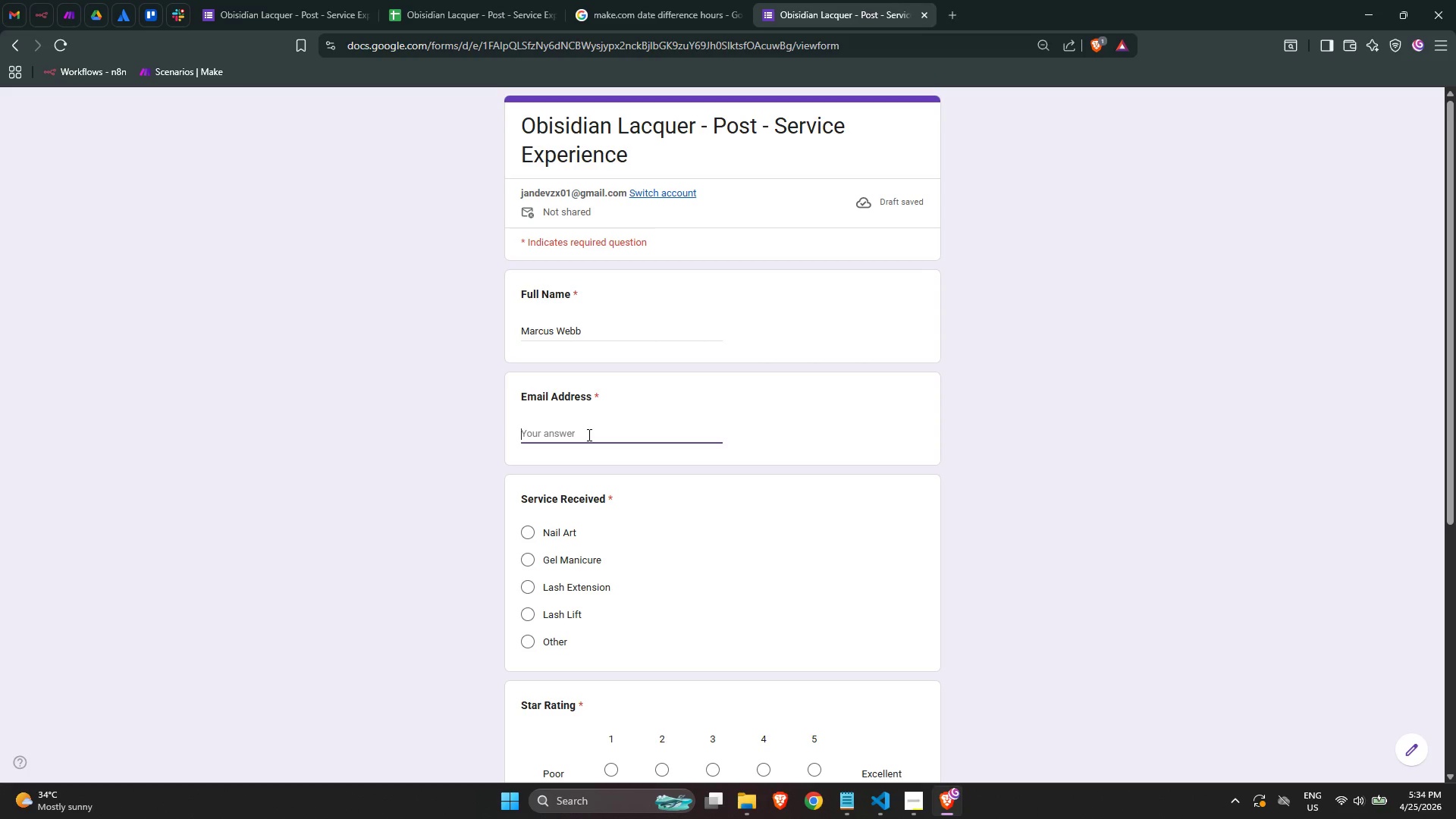 
type(w.)
key(Backspace)
key(Backspace)
type(m.webb@outlook.com)
 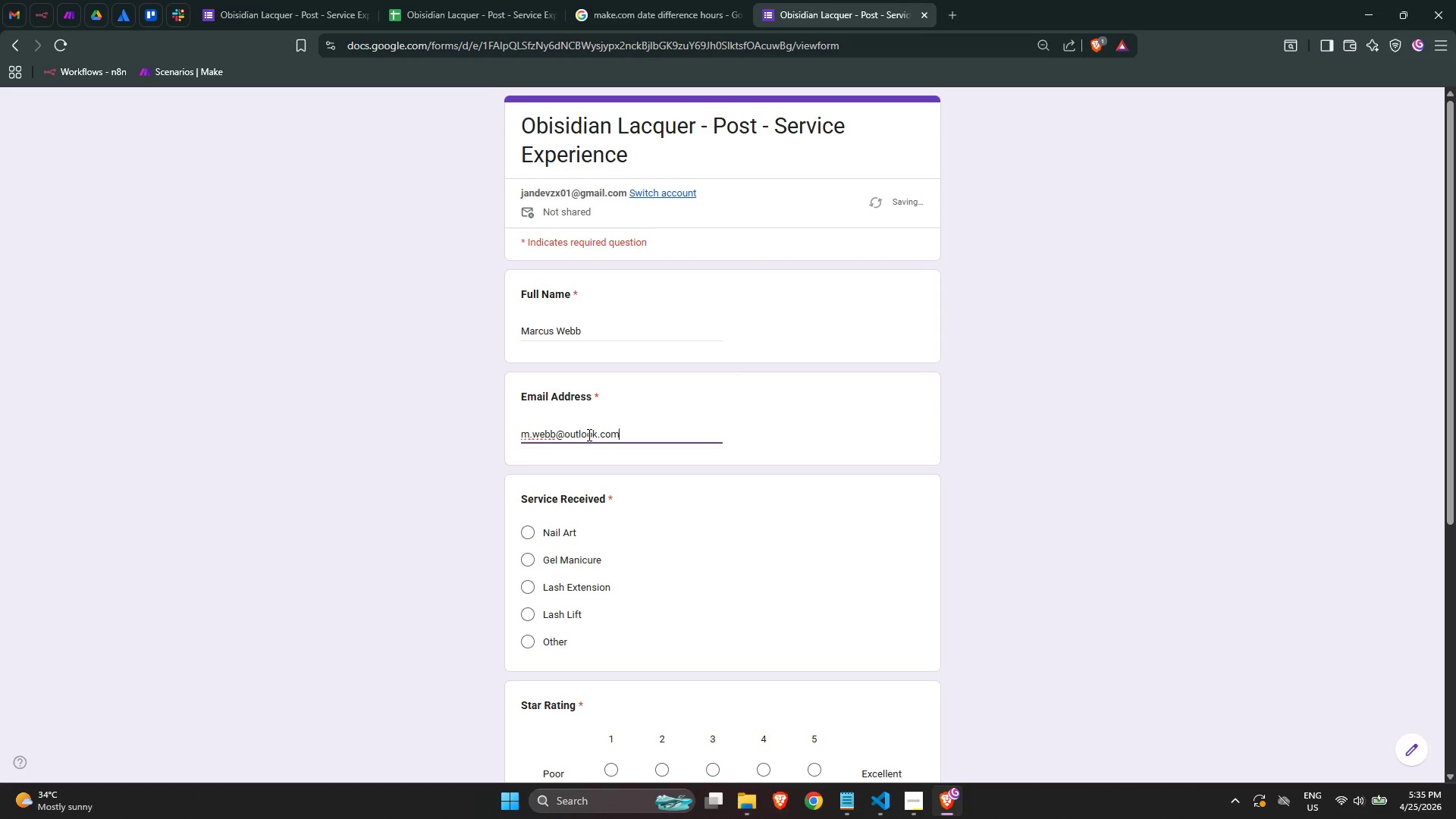 
wait(5.16)
 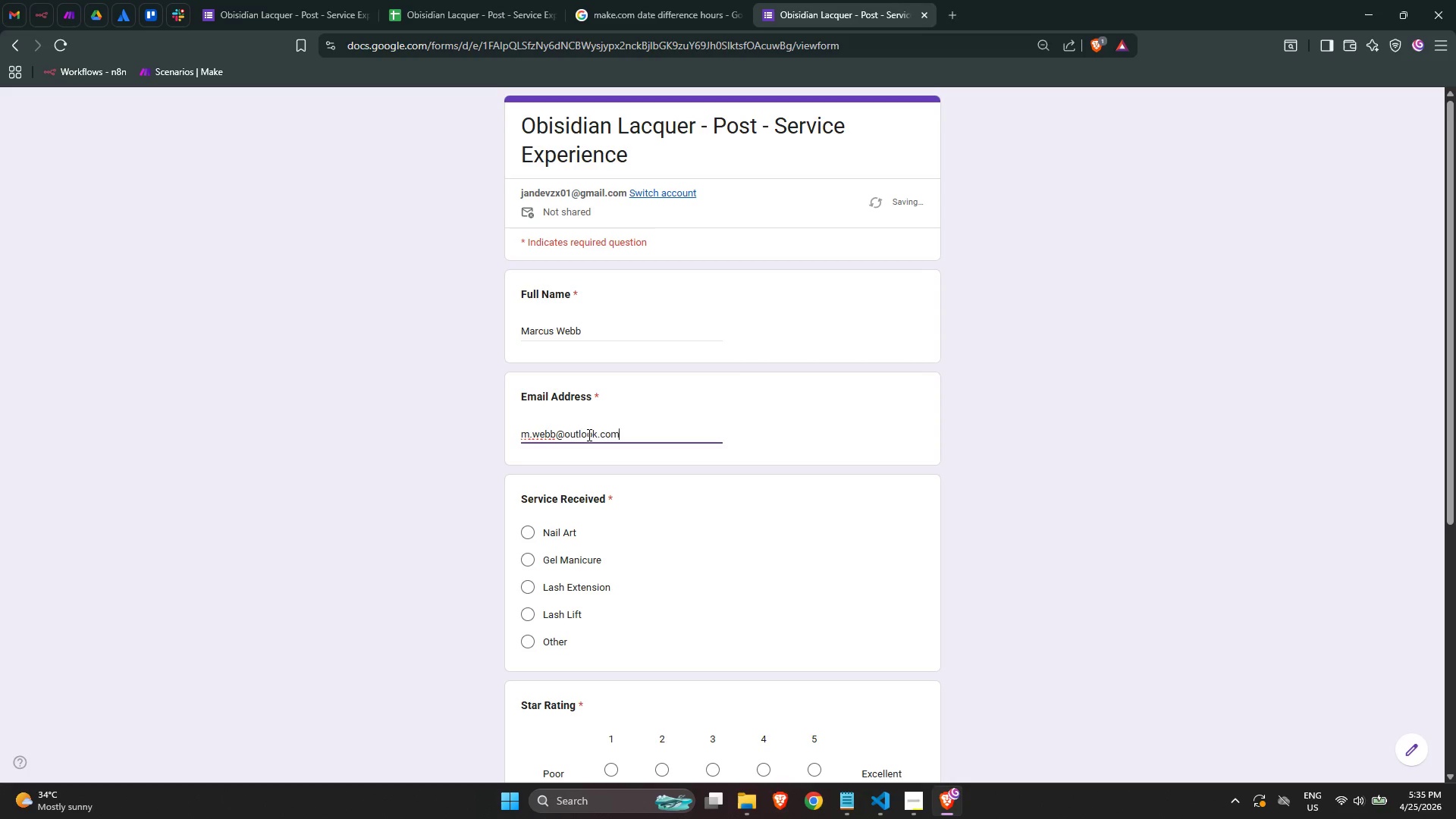 
left_click([585, 563])
 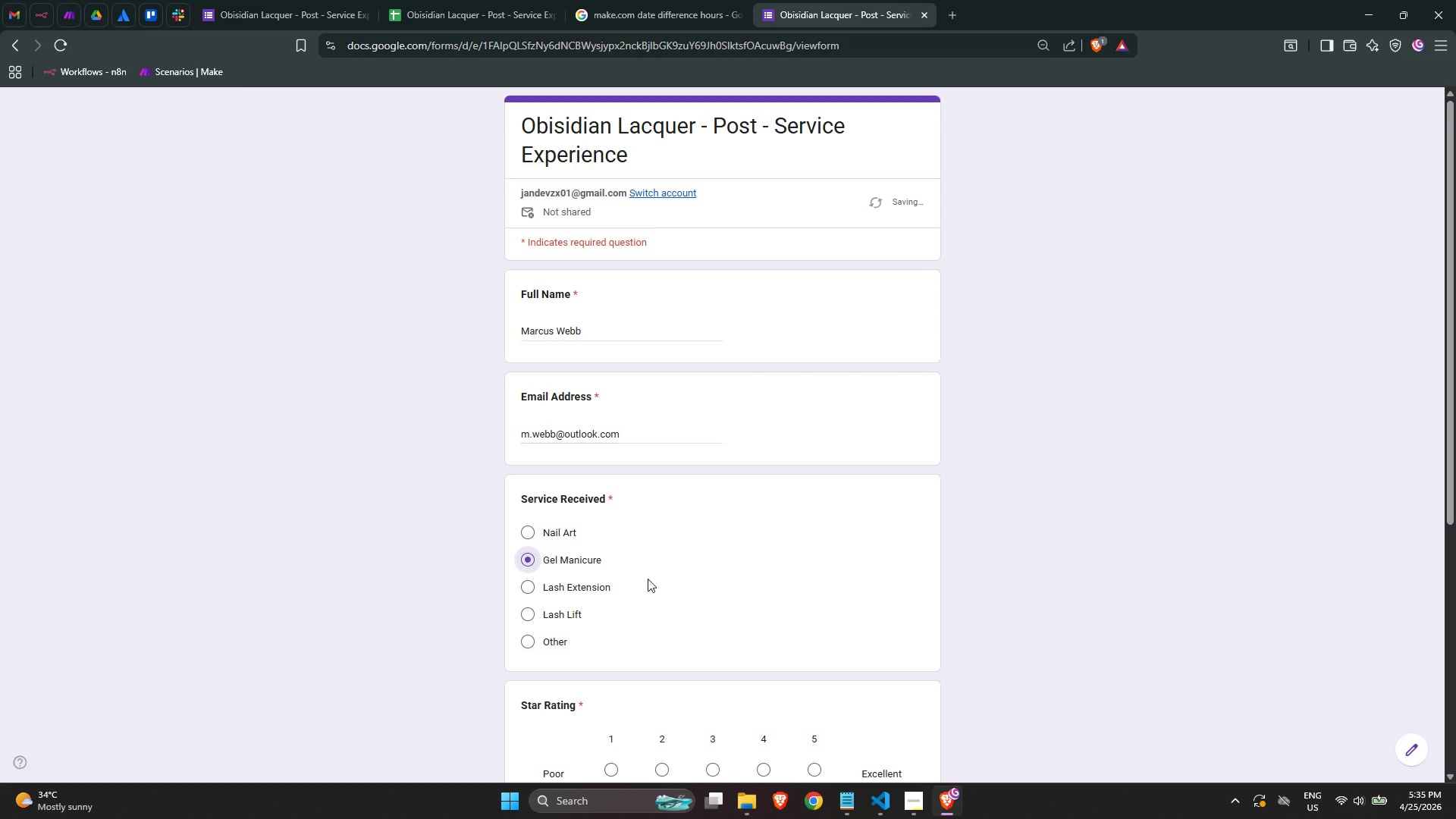 
scroll: coordinate [648, 579], scroll_direction: down, amount: 2.0
 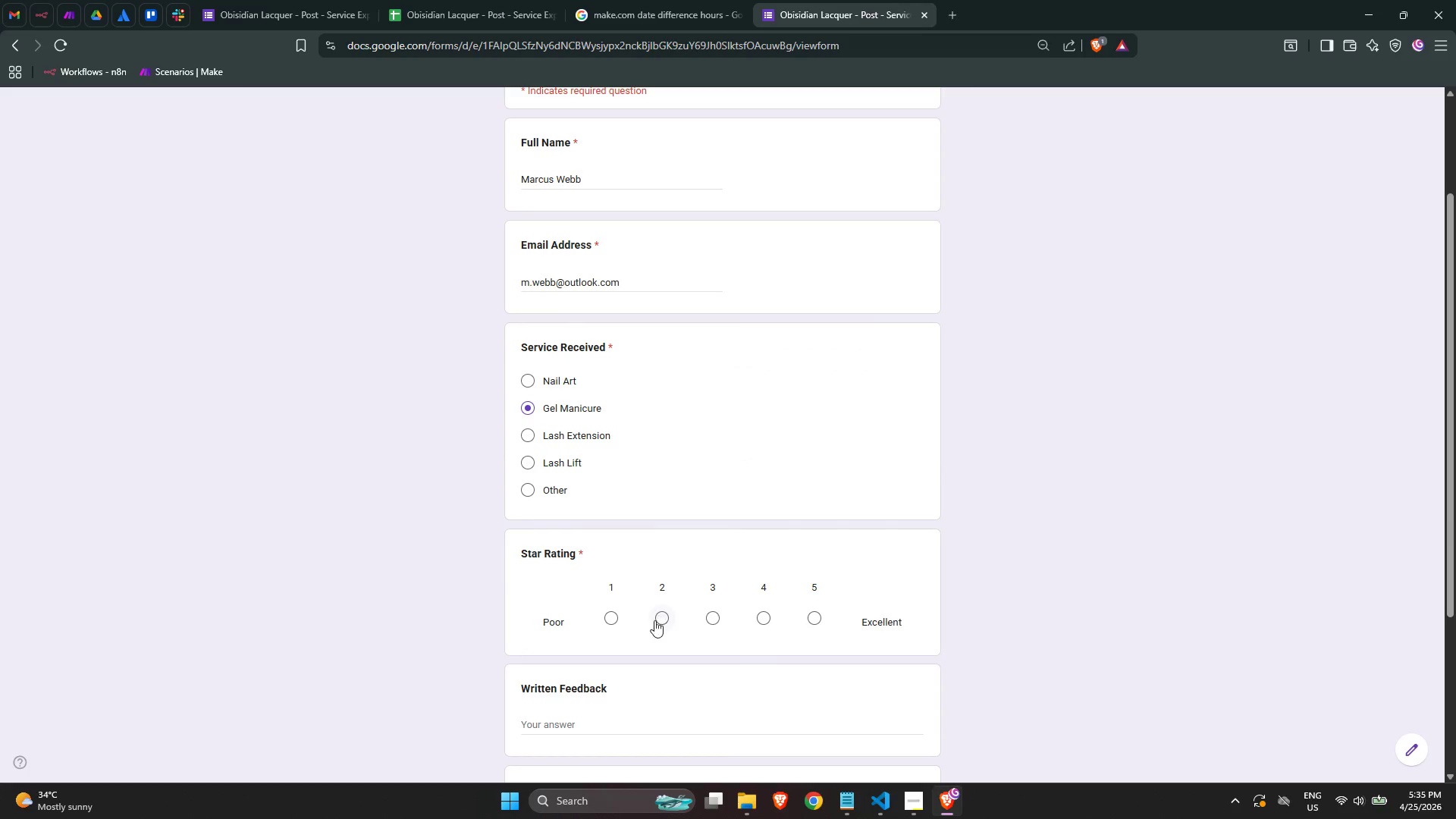 
left_click([657, 617])
 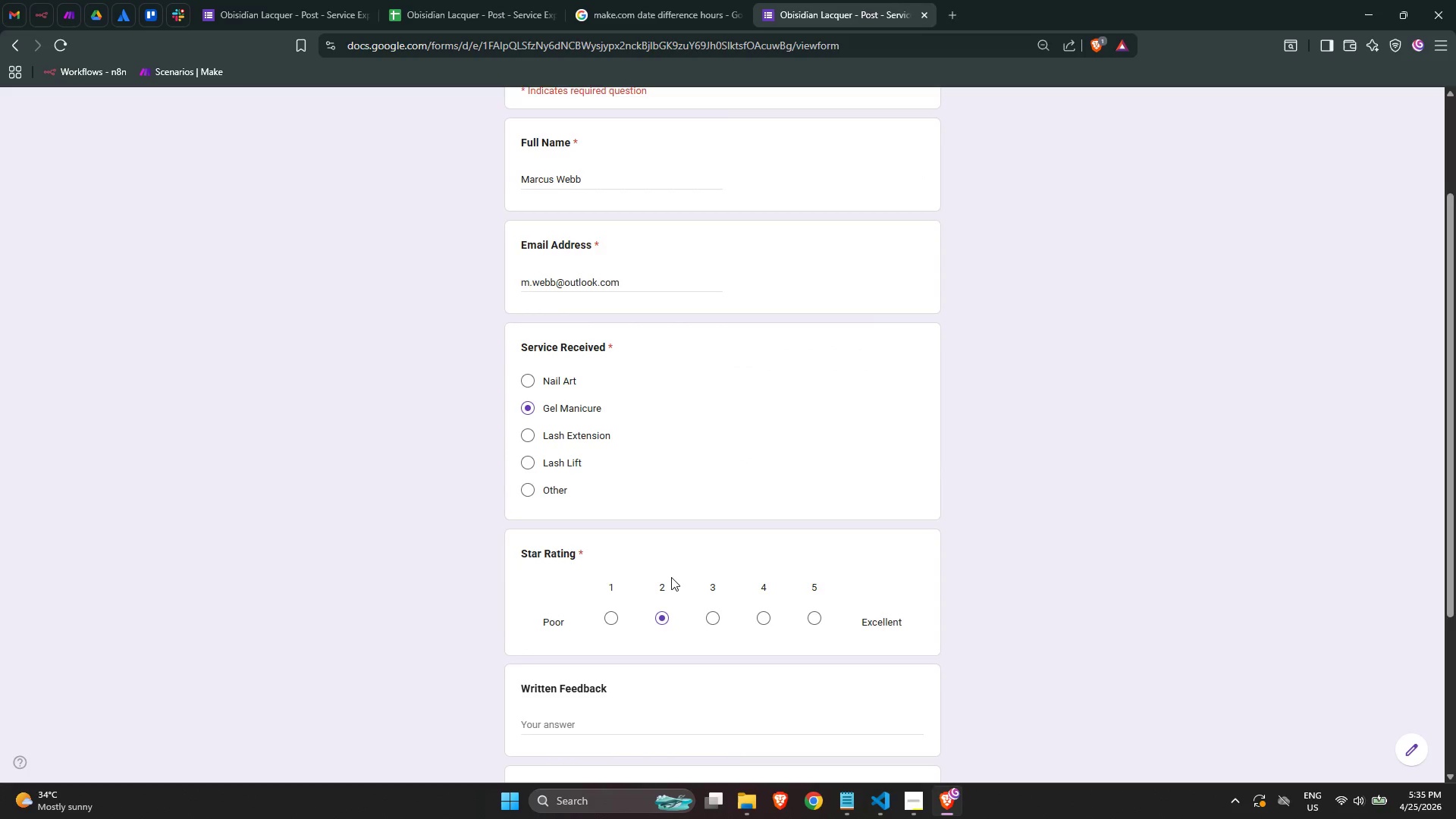 
scroll: coordinate [671, 577], scroll_direction: down, amount: 1.0
 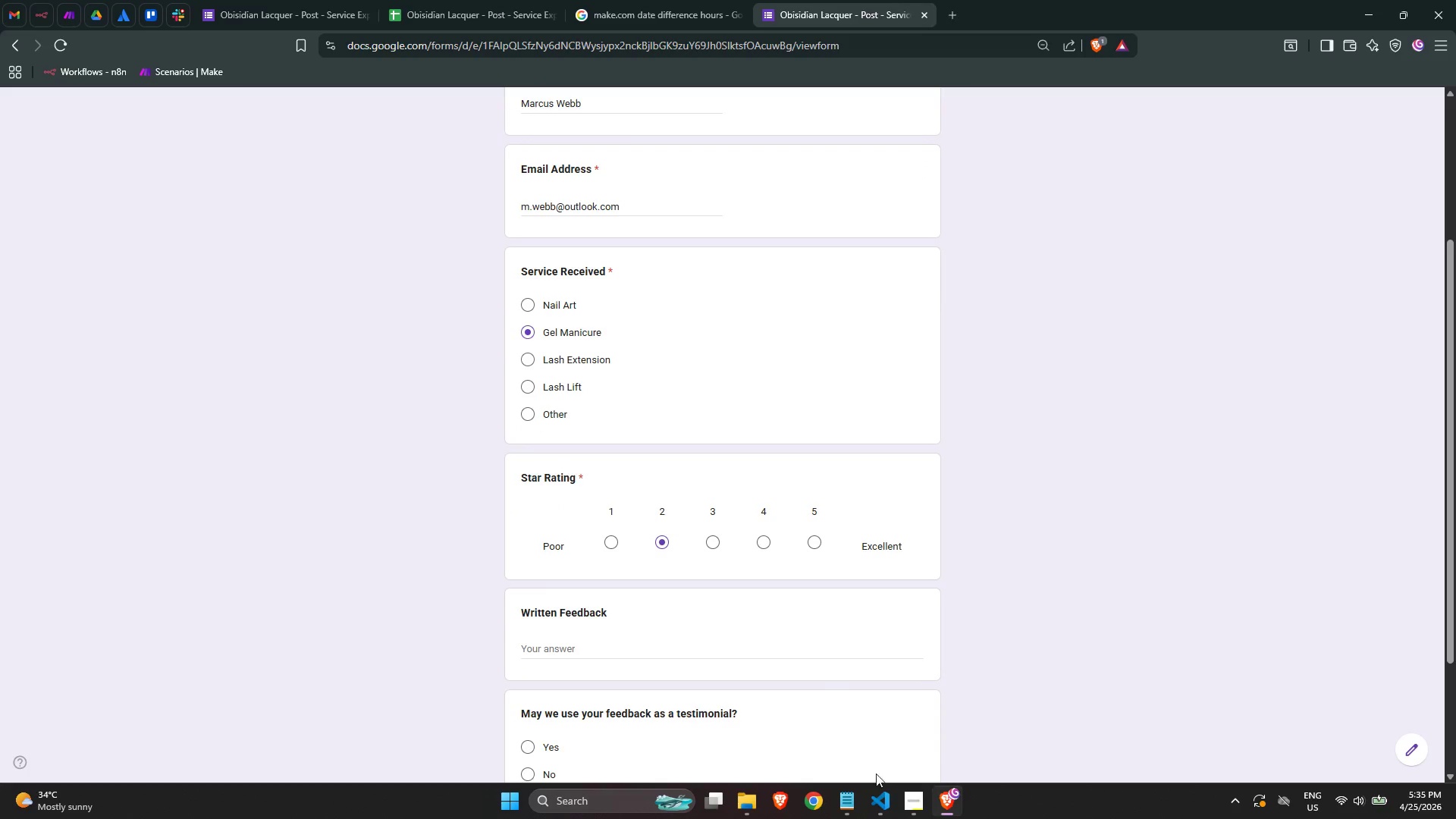 
left_click([910, 794])